 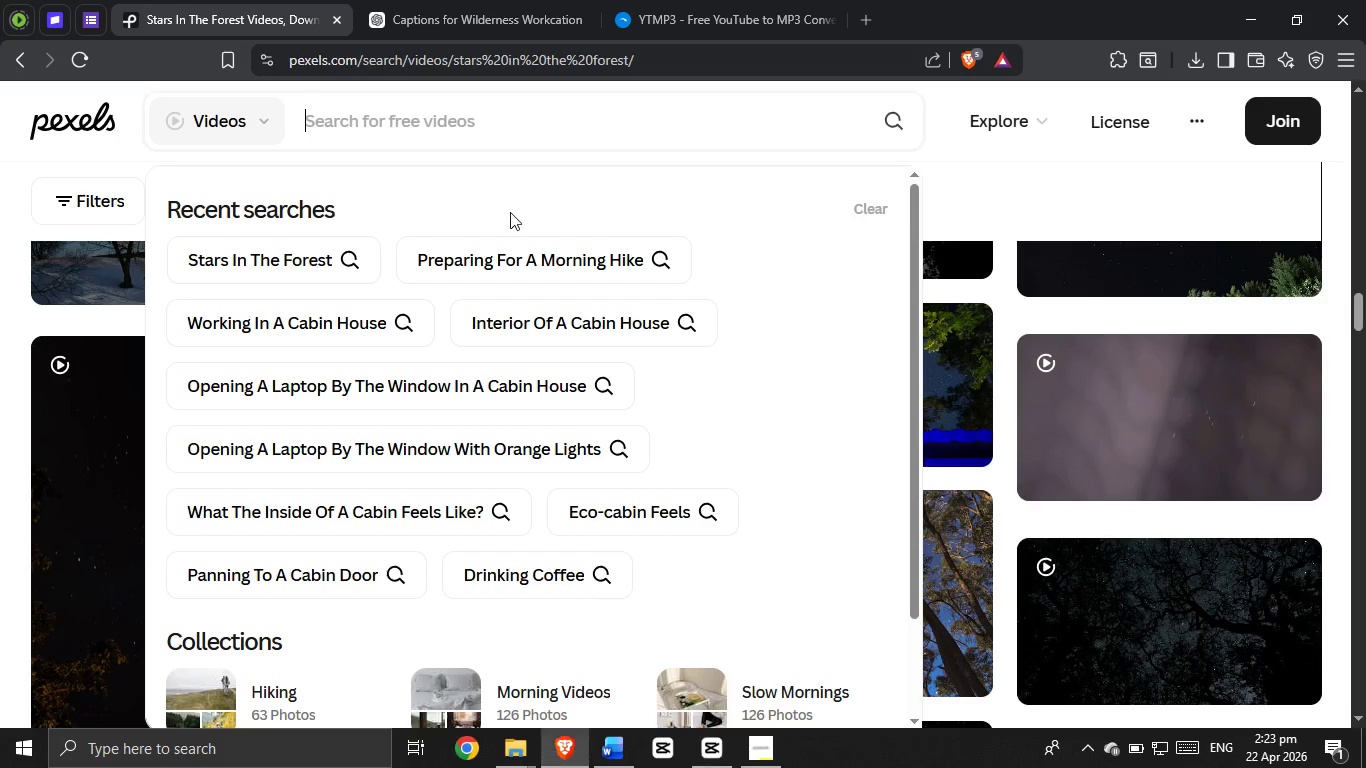 
left_click([506, 129])
 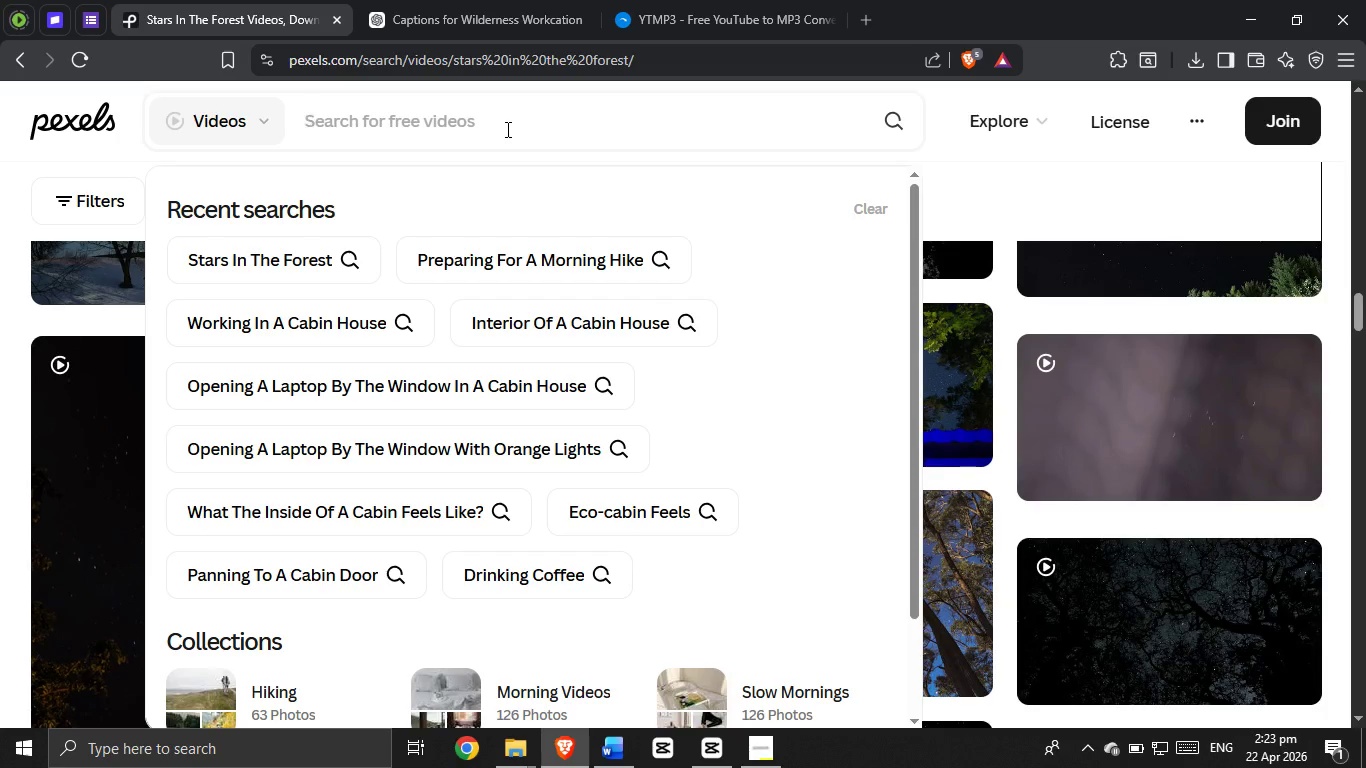 
type(night sky)
 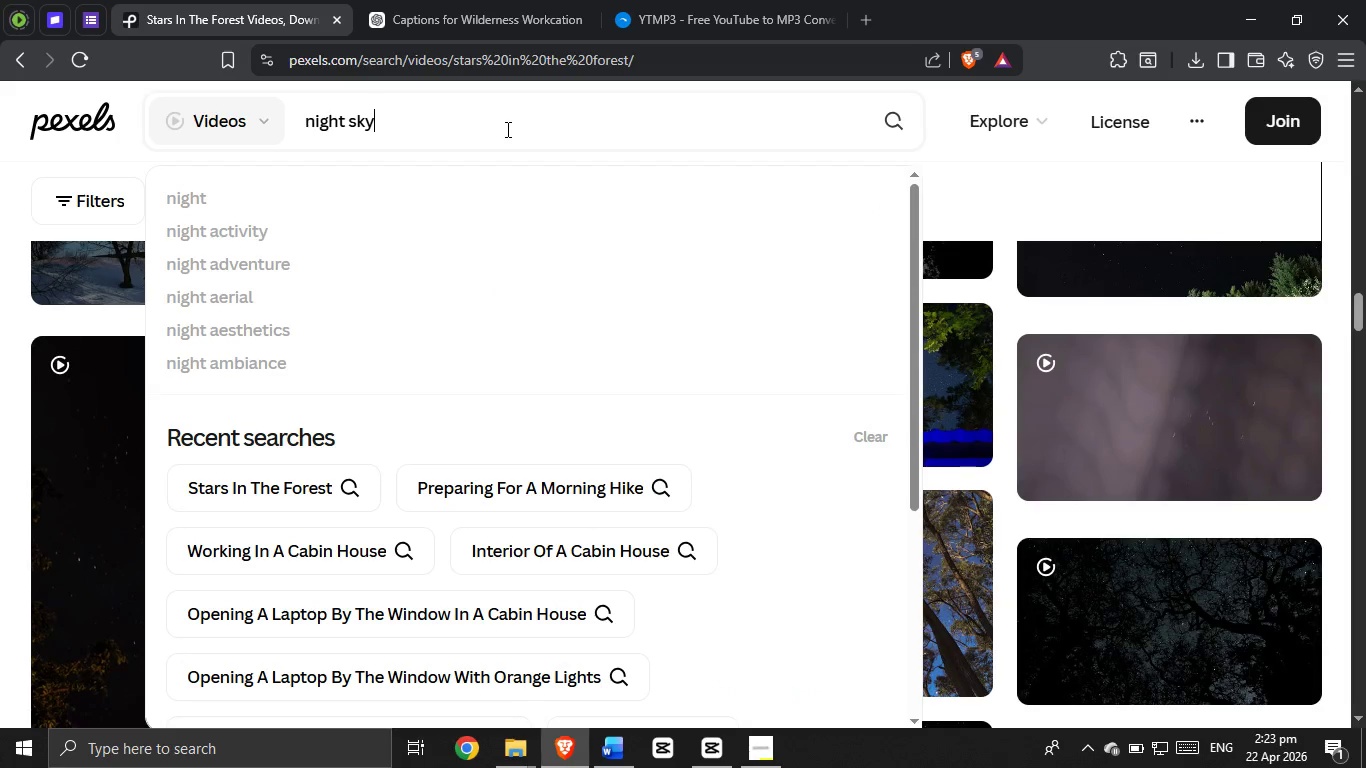 
key(Enter)
 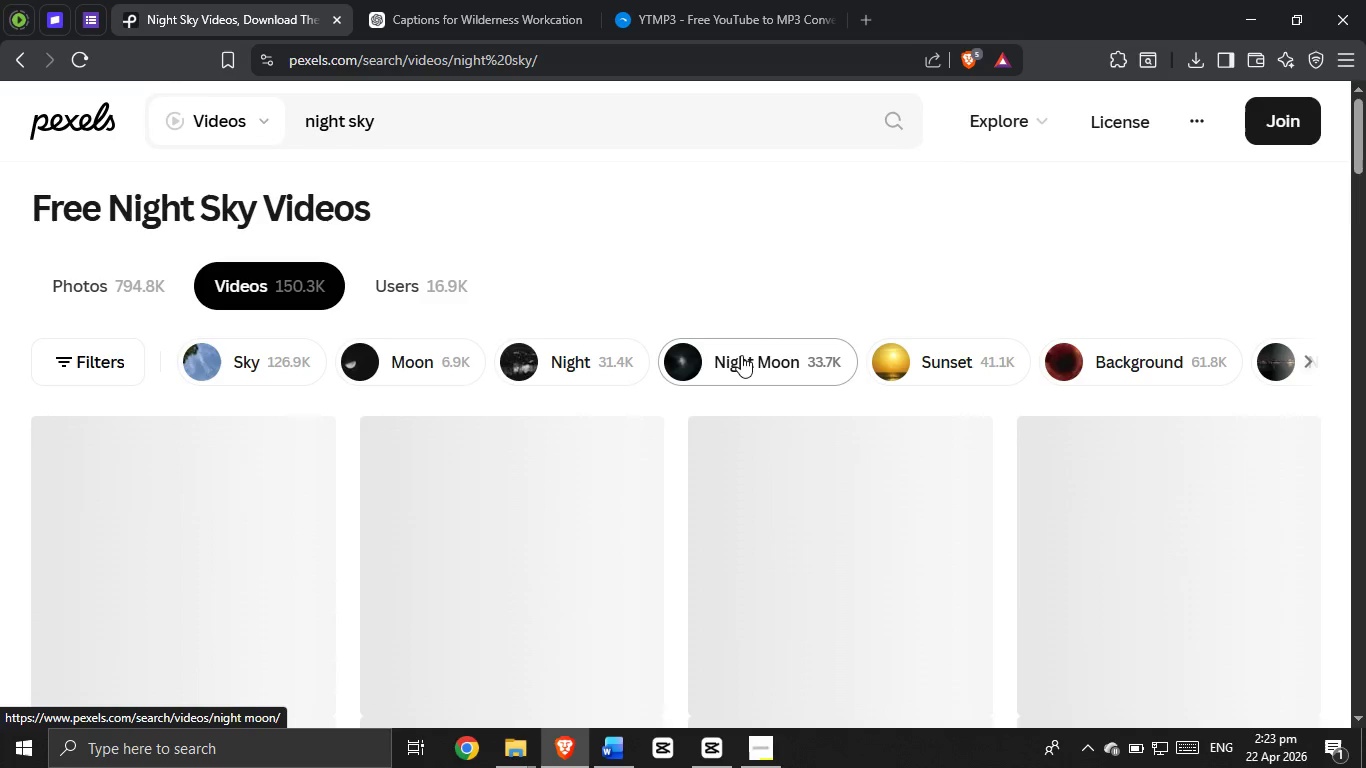 
scroll: coordinate [445, 510], scroll_direction: down, amount: 3.0
 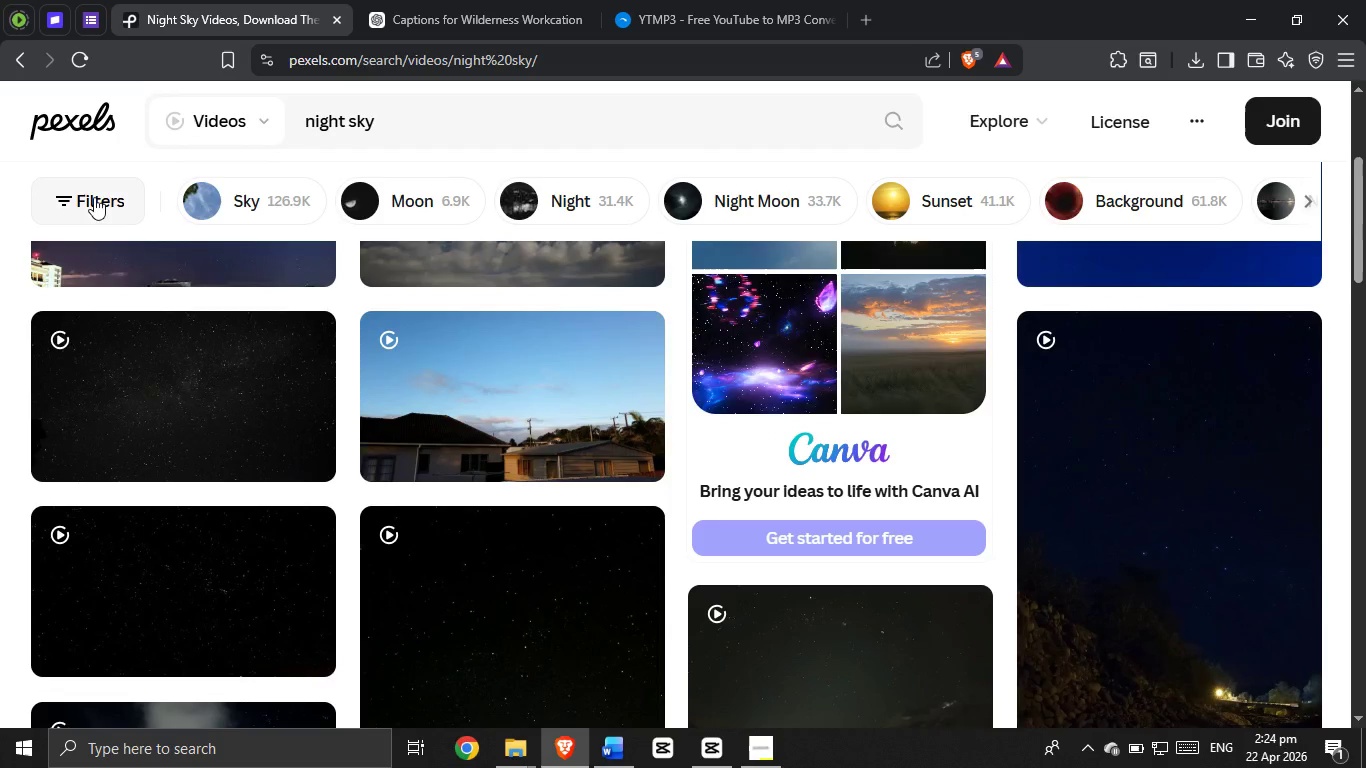 
left_click([410, 125])
 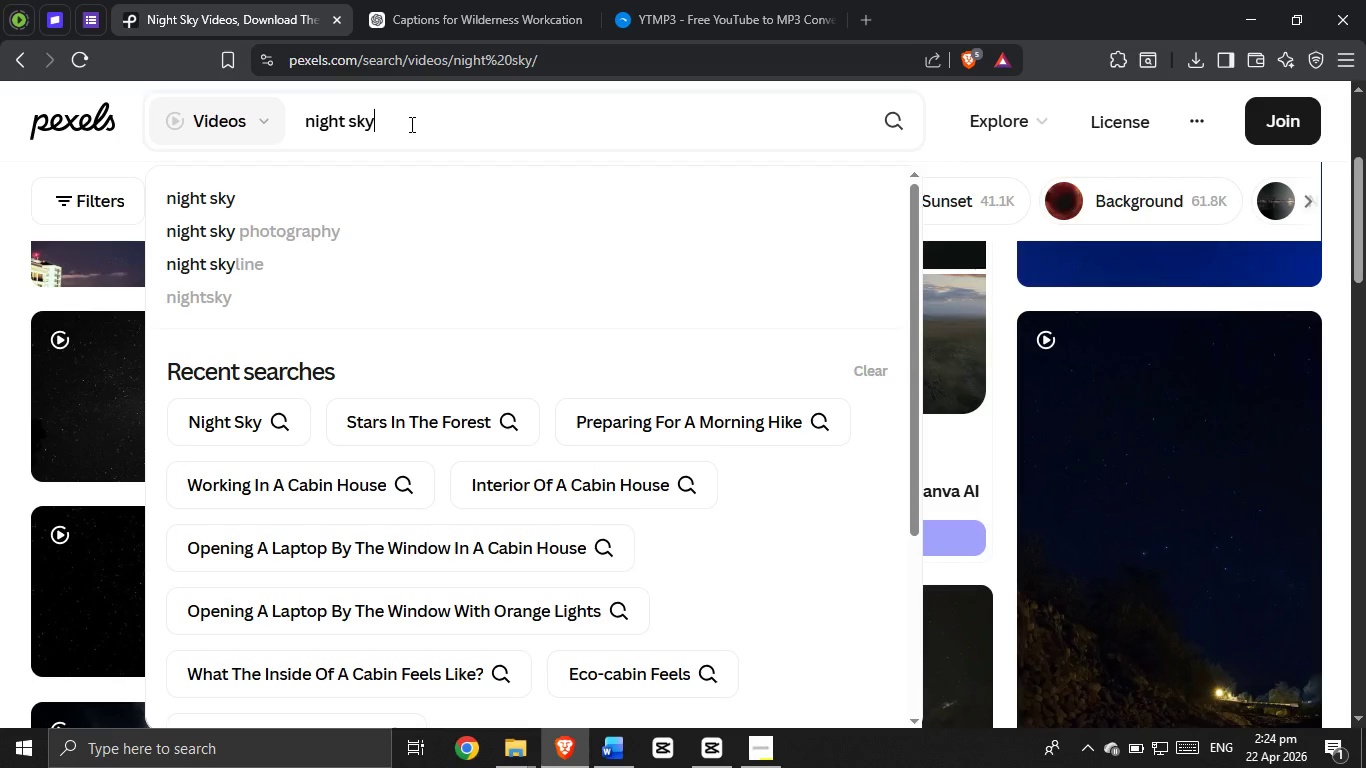 
type( in the forest)
 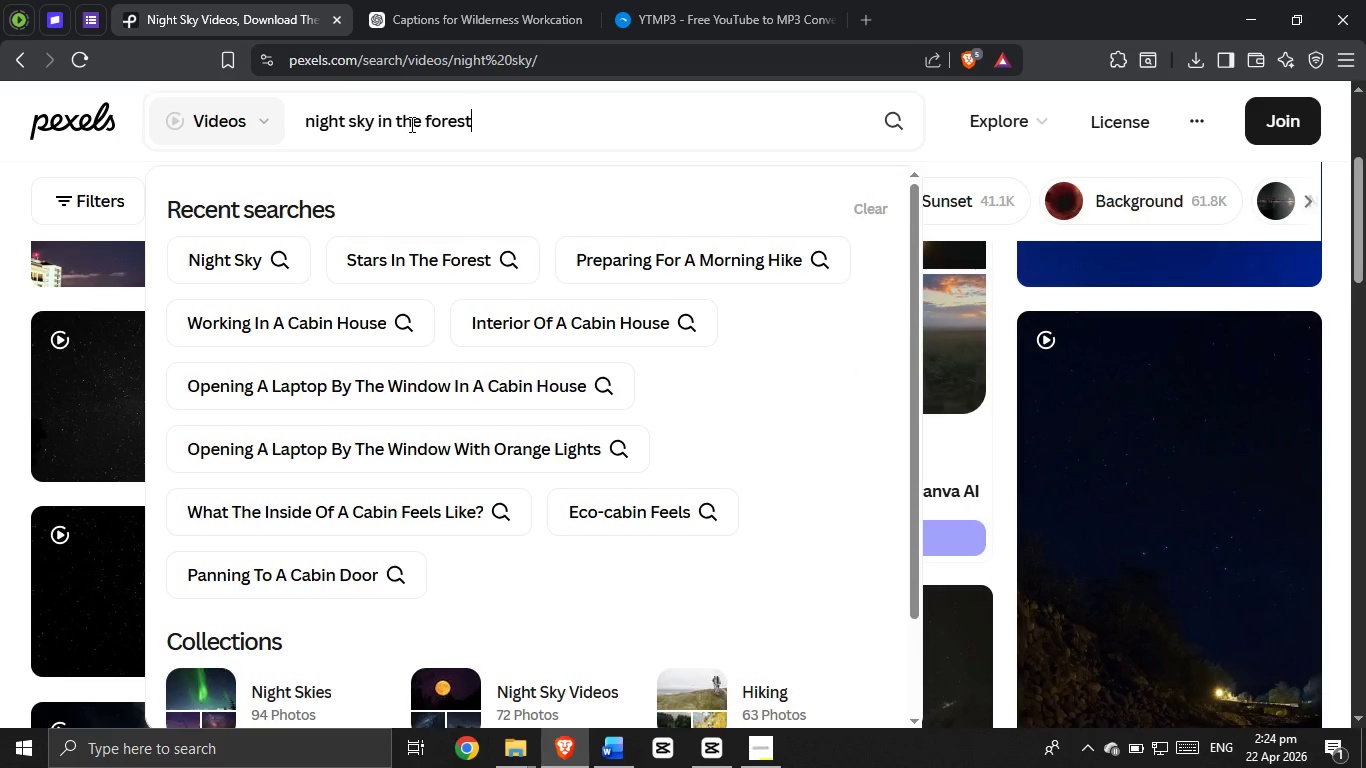 
key(Enter)
 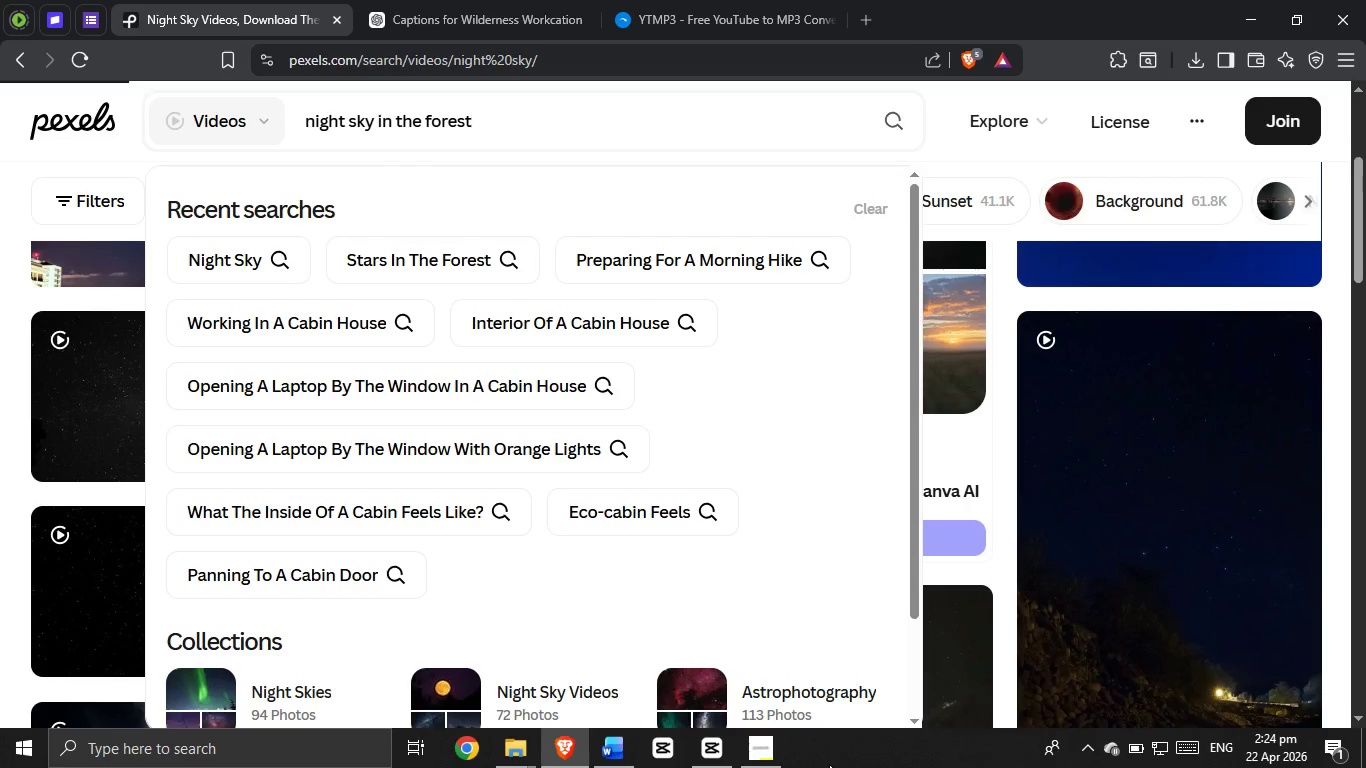 
left_click([766, 750])
 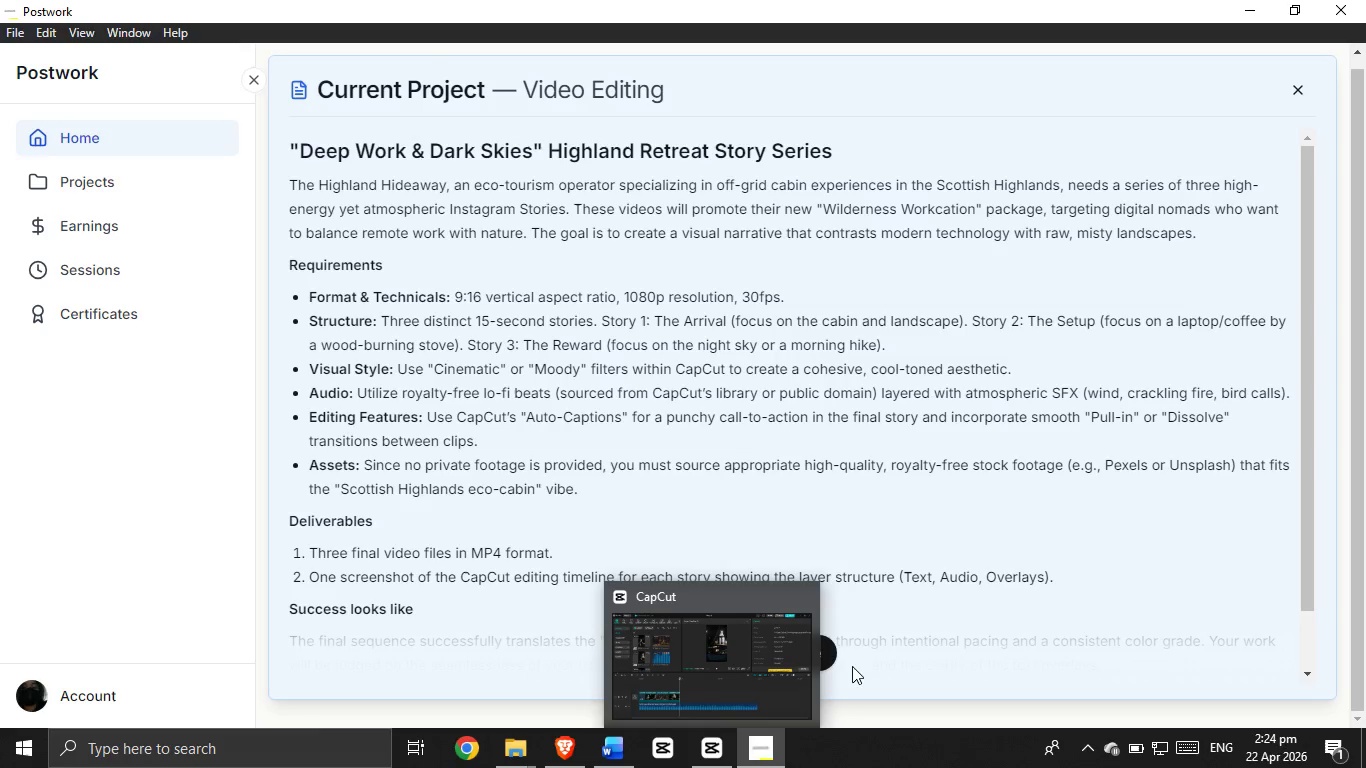 
left_click([829, 656])
 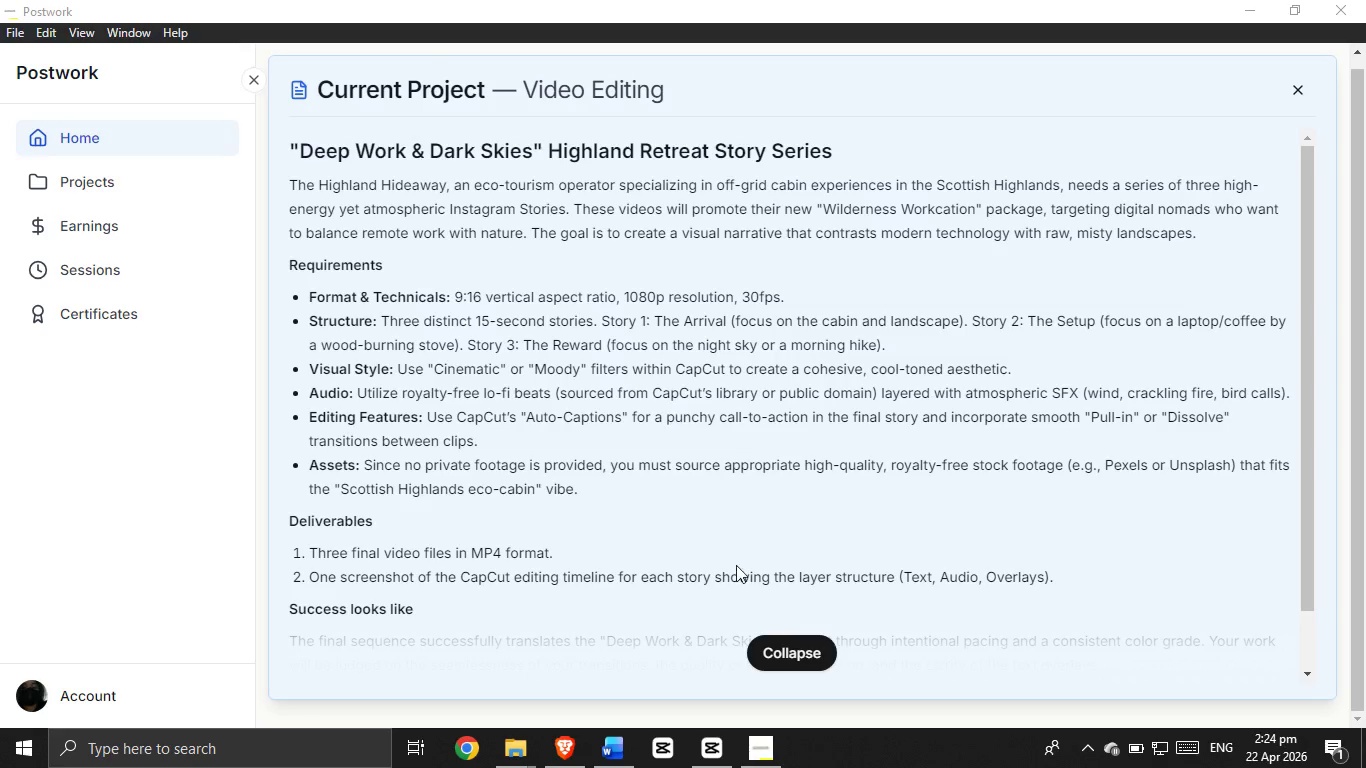 
left_click([806, 640])